 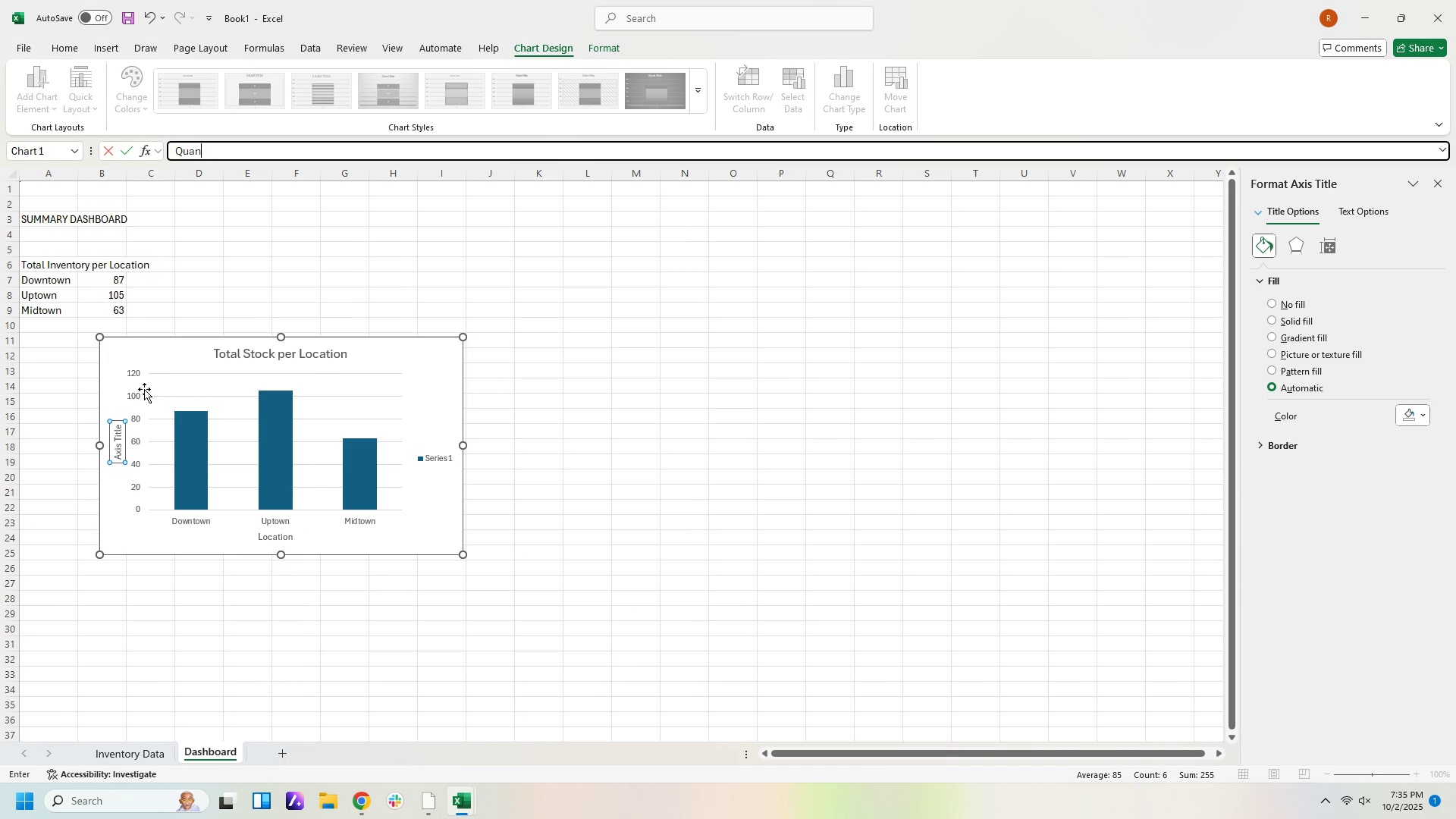 
double_click([119, 441])
 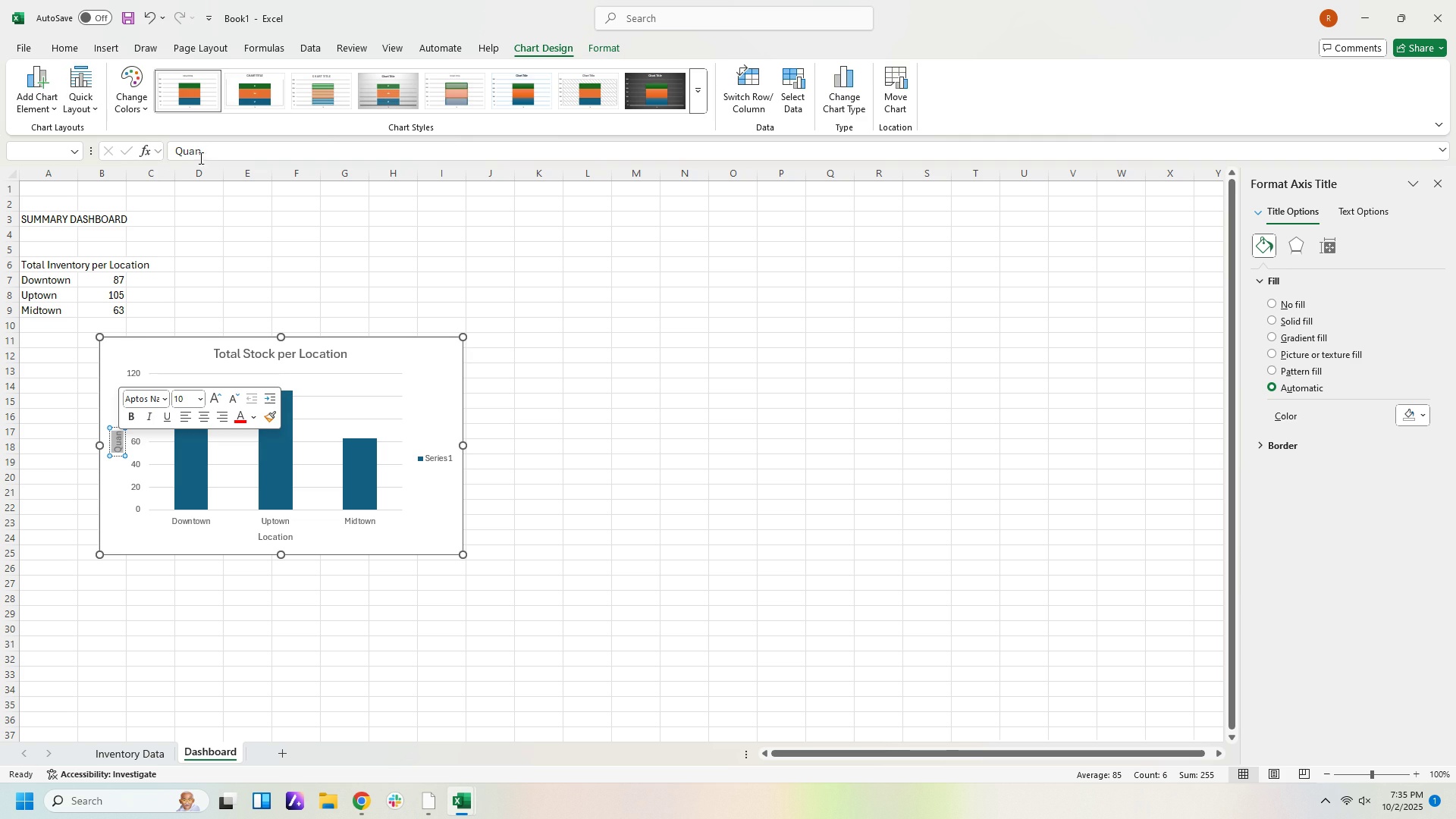 
left_click([218, 148])
 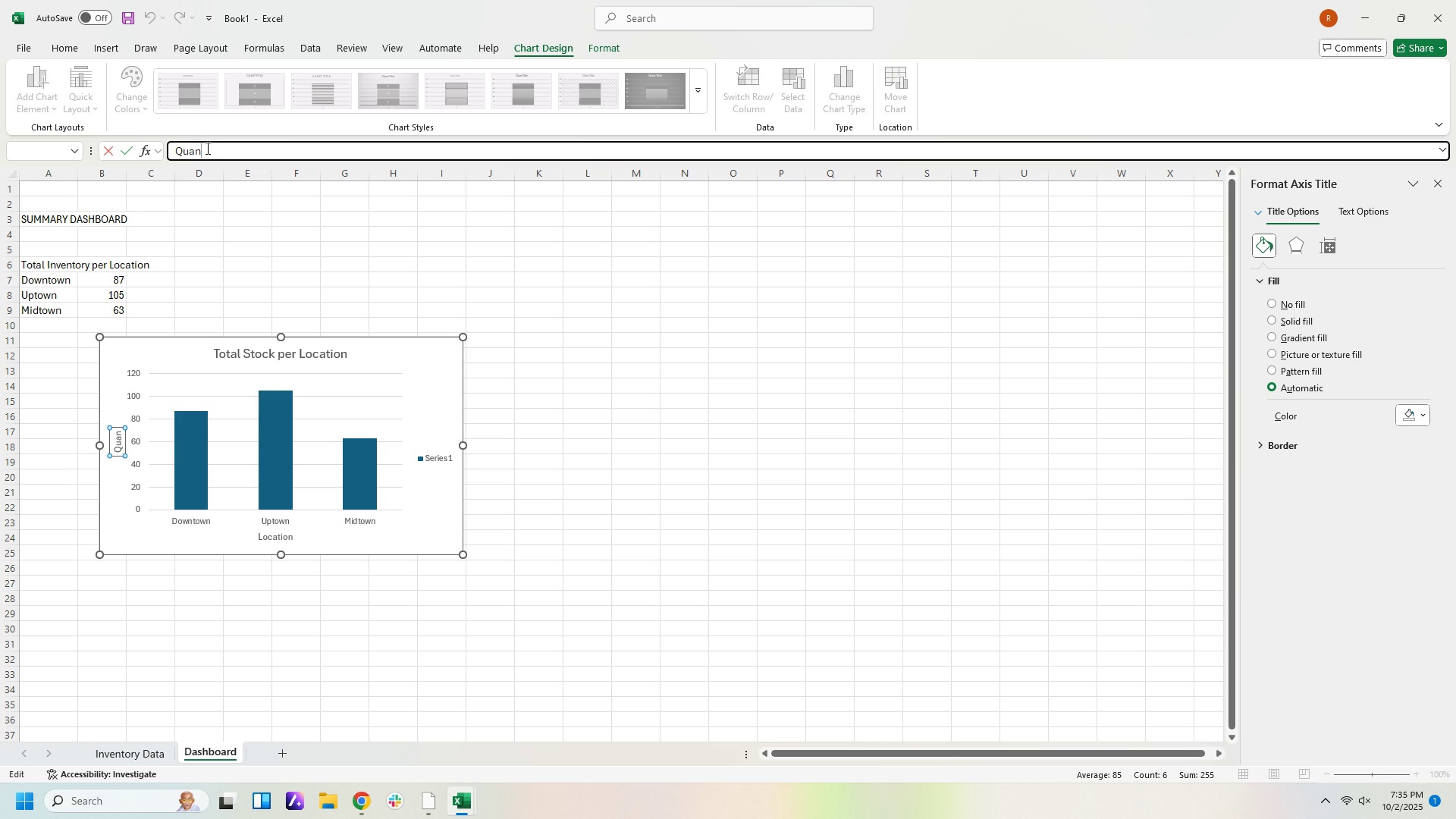 
type(tity)
 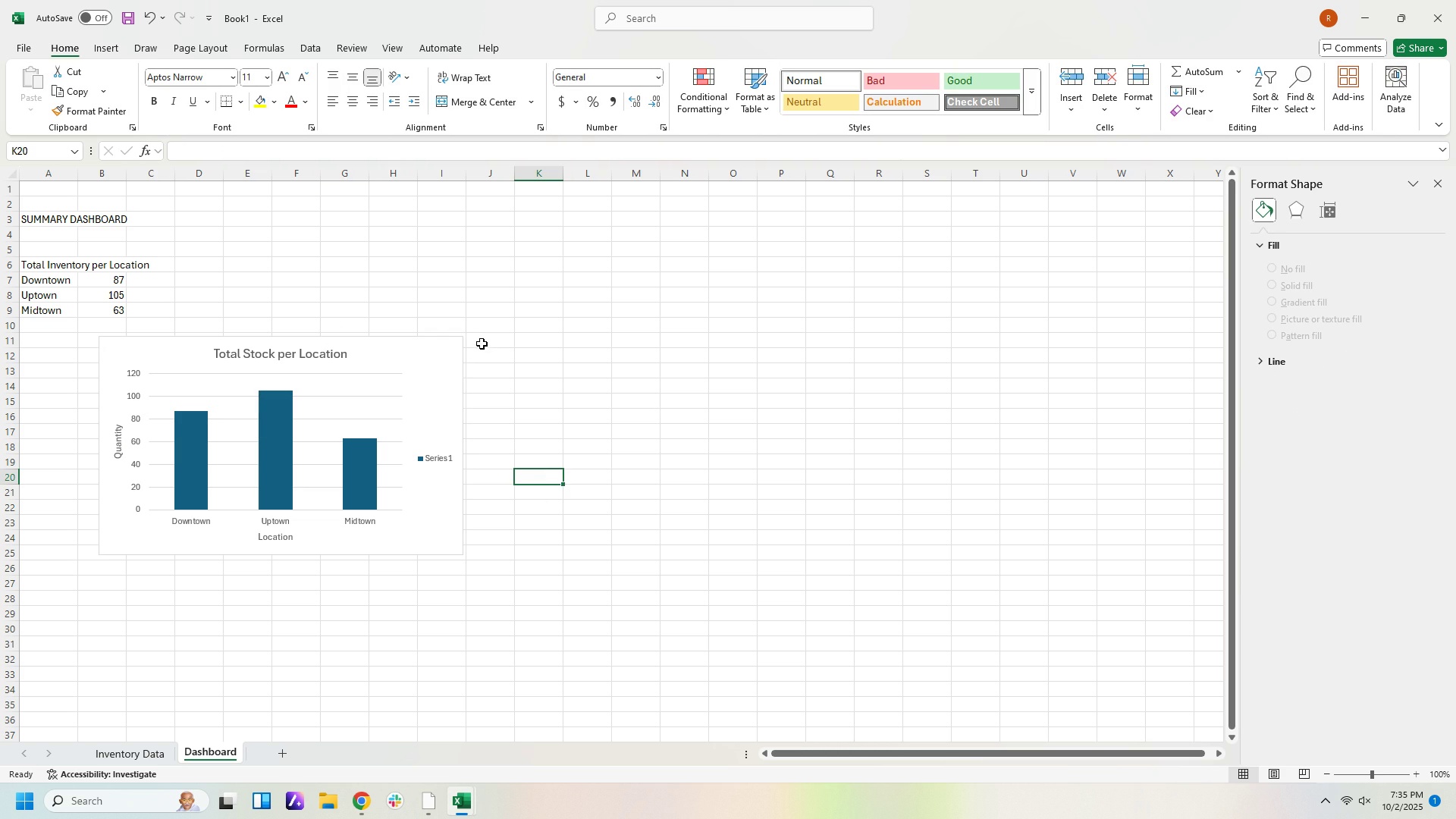 
wait(8.38)
 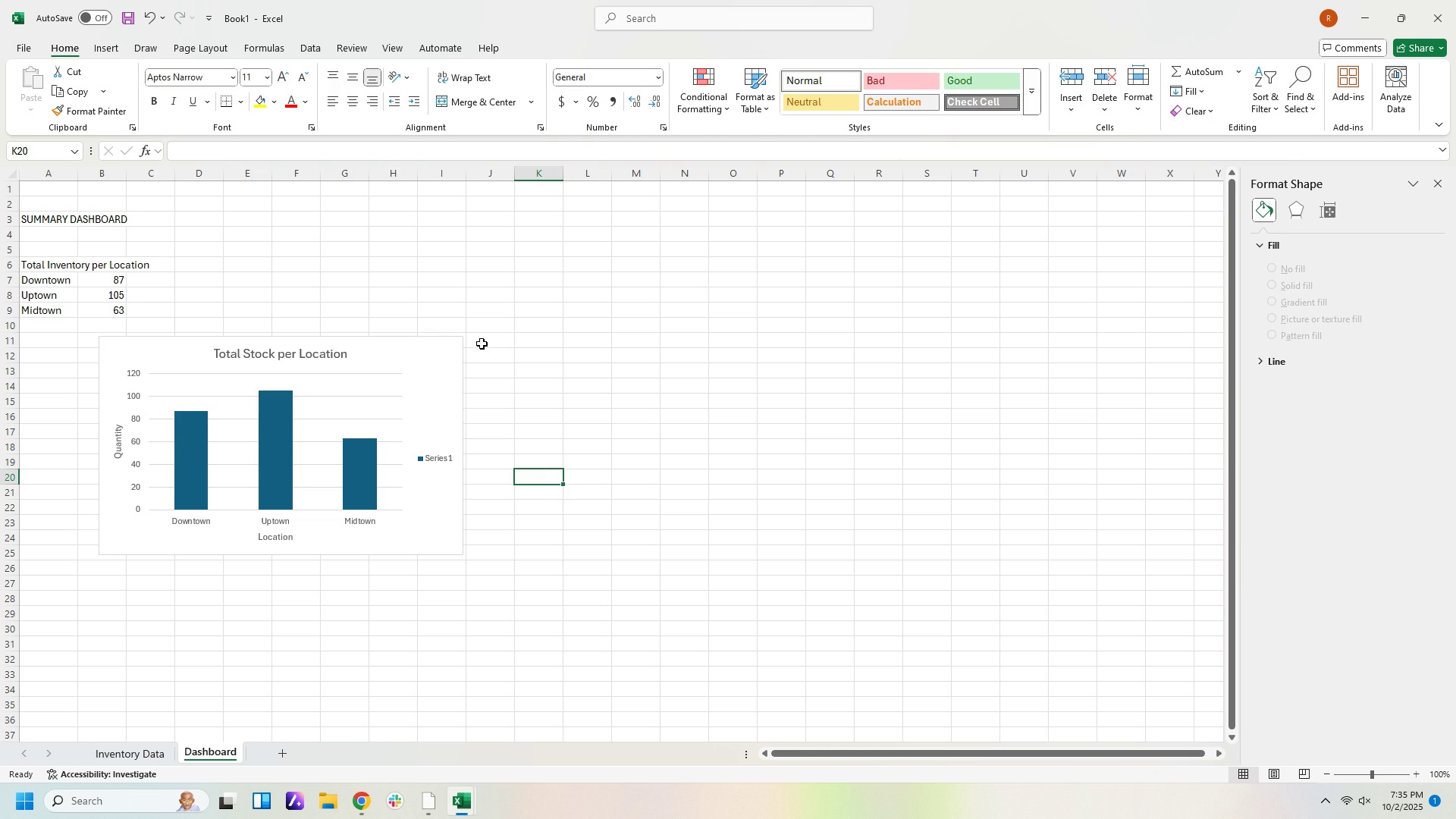 
left_click([541, 342])
 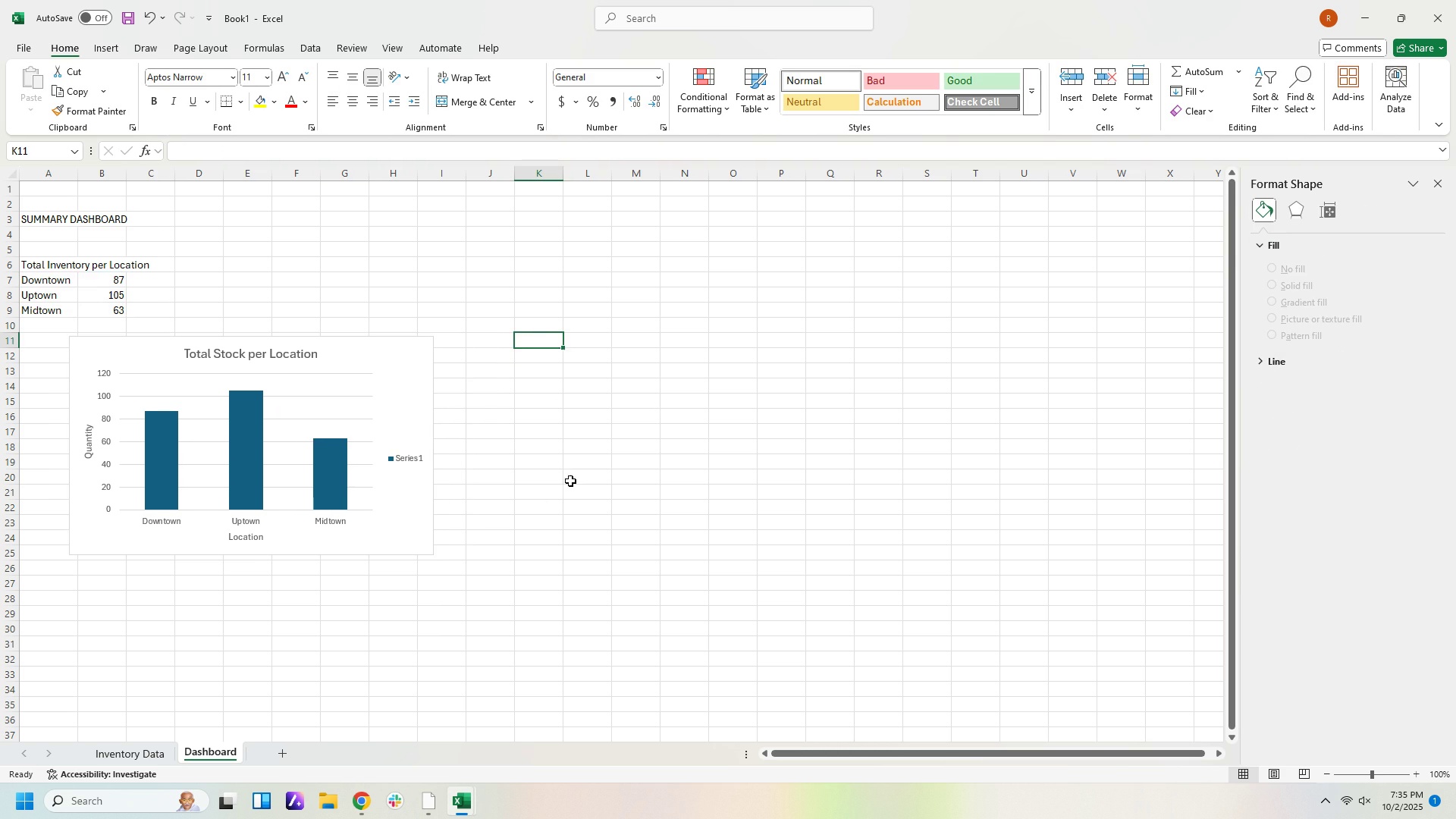 
scroll: coordinate [585, 485], scroll_direction: down, amount: 3.0
 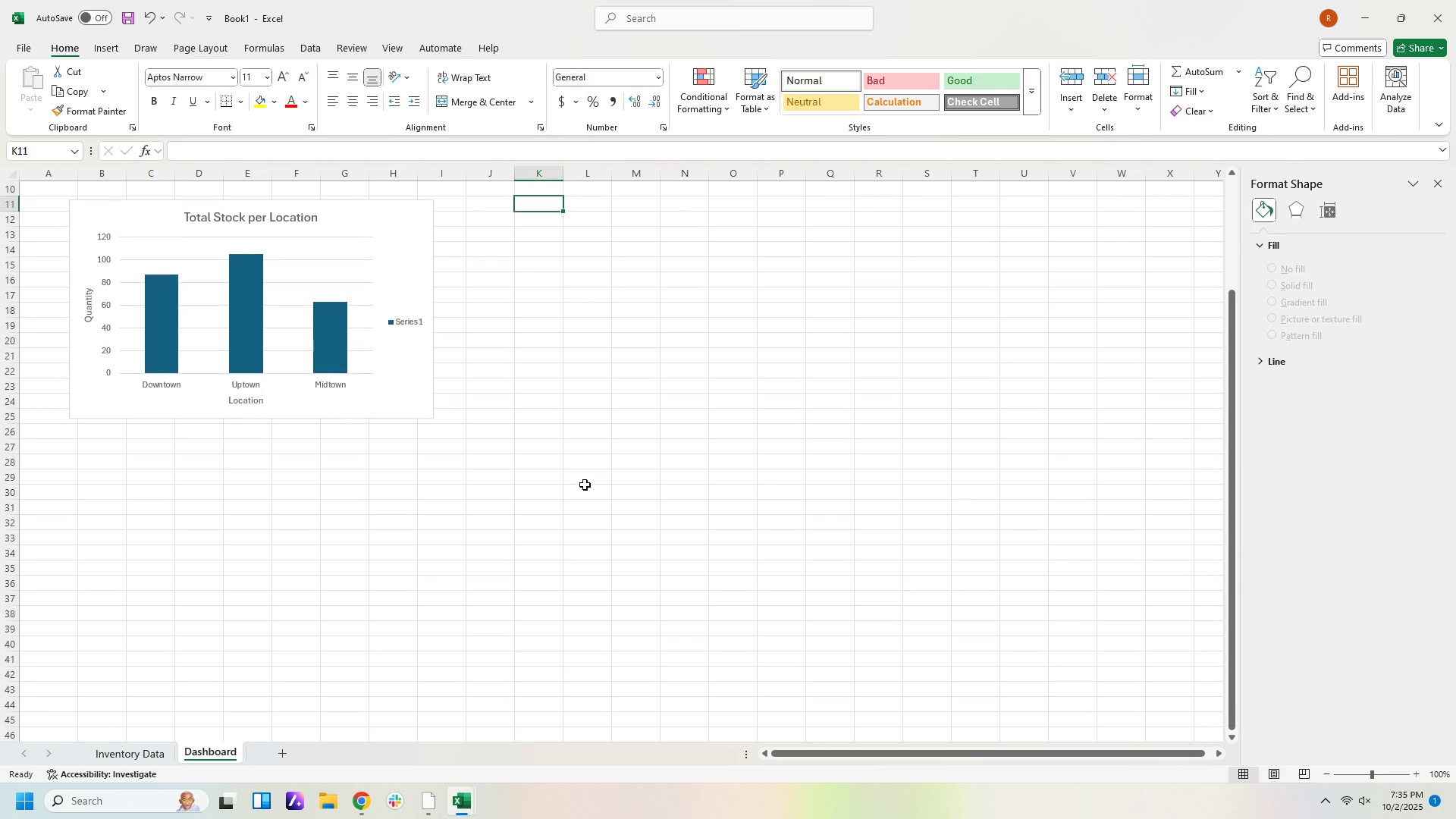 
scroll: coordinate [585, 485], scroll_direction: up, amount: 2.0
 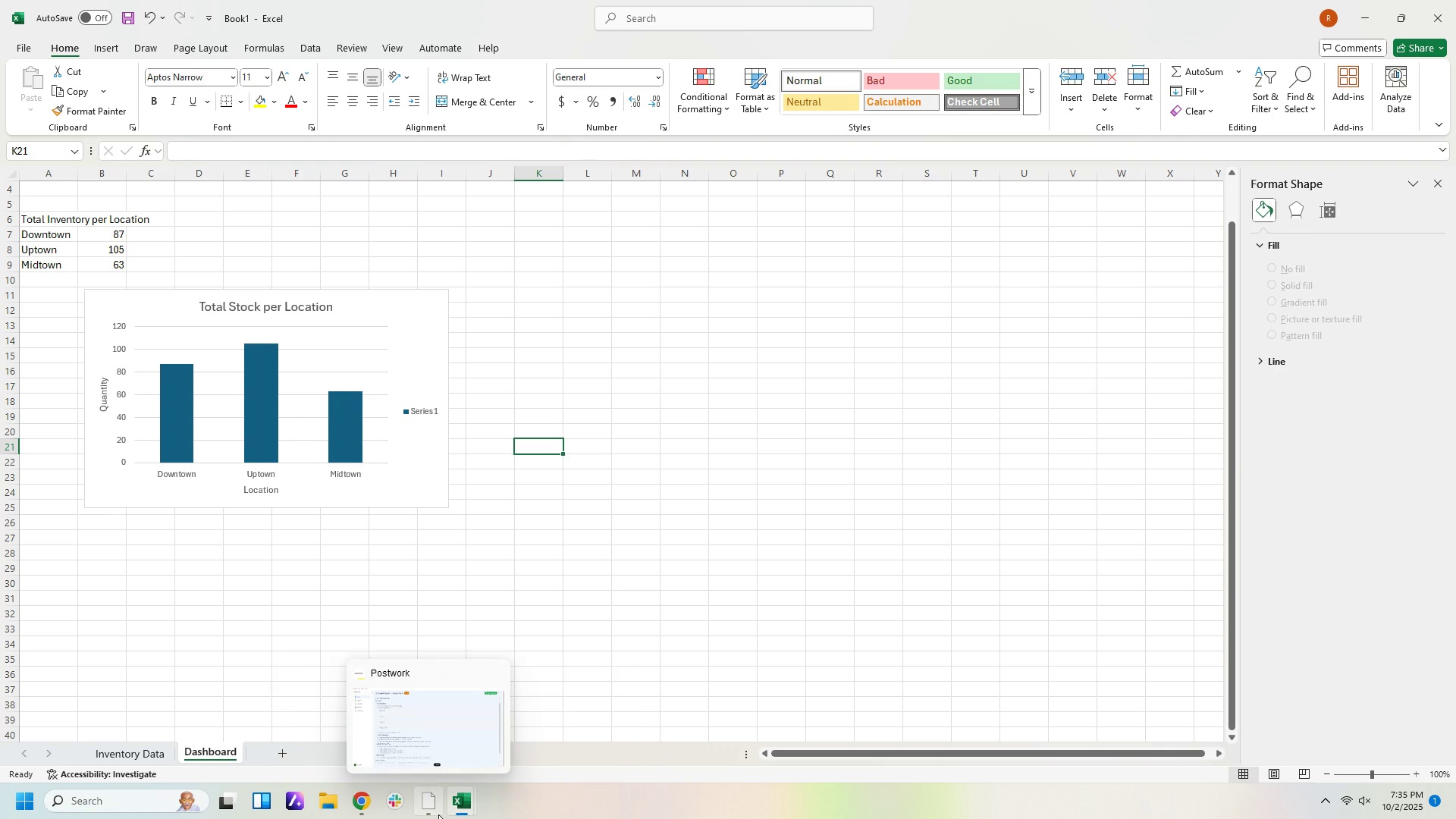 
wait(5.87)
 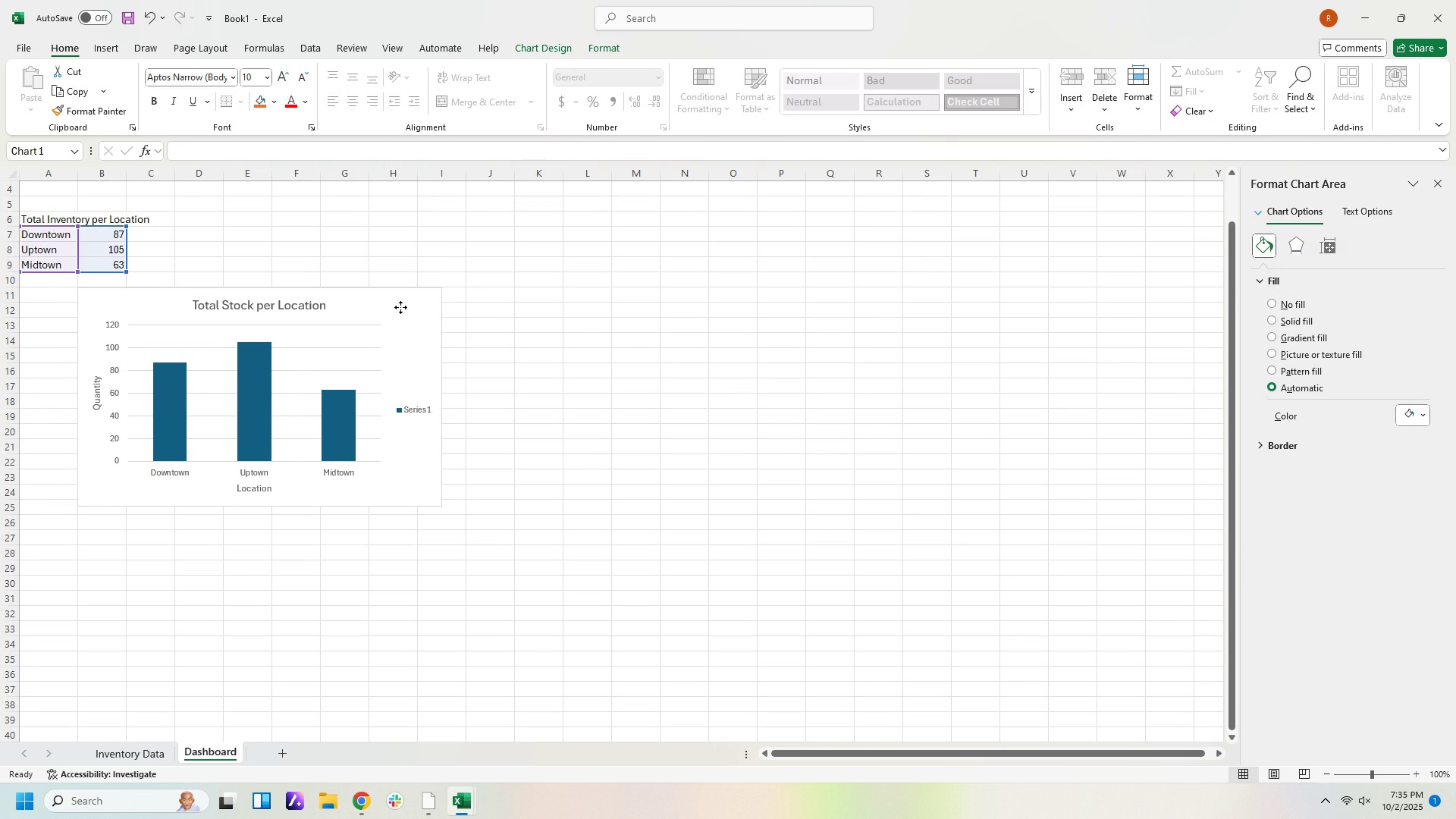 
left_click([422, 745])
 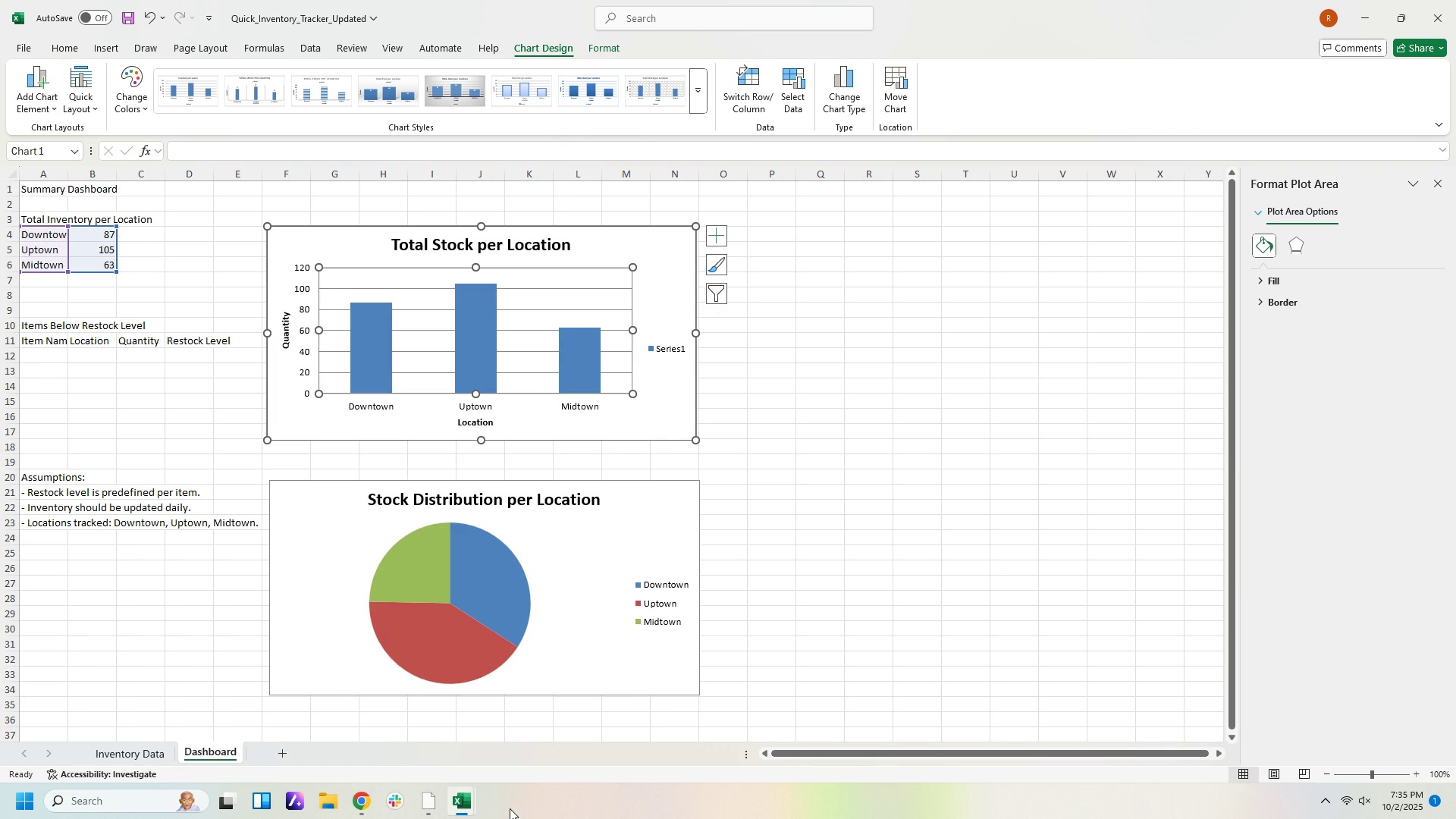 
mouse_move([469, 808])
 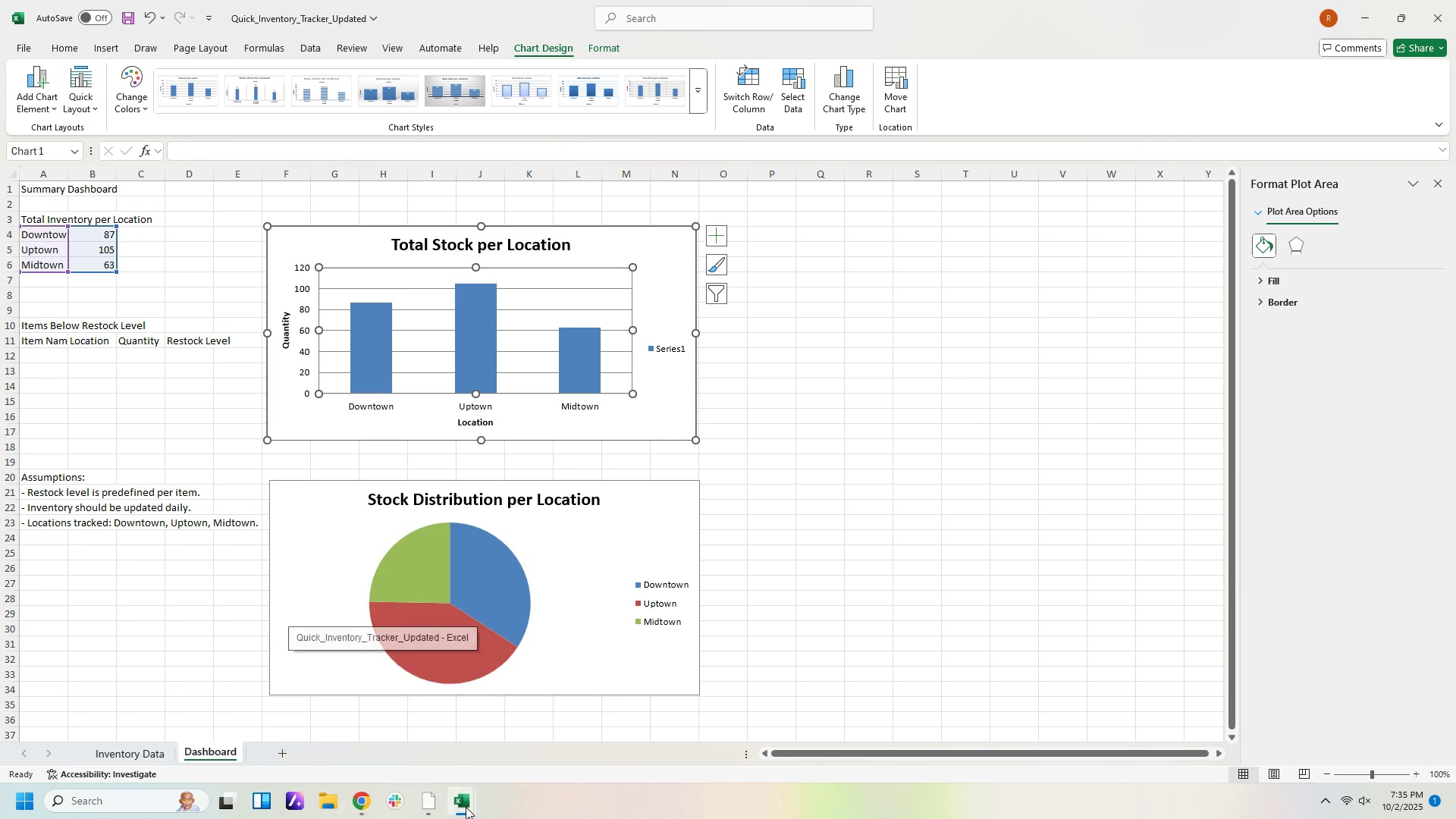 
left_click([466, 807])
 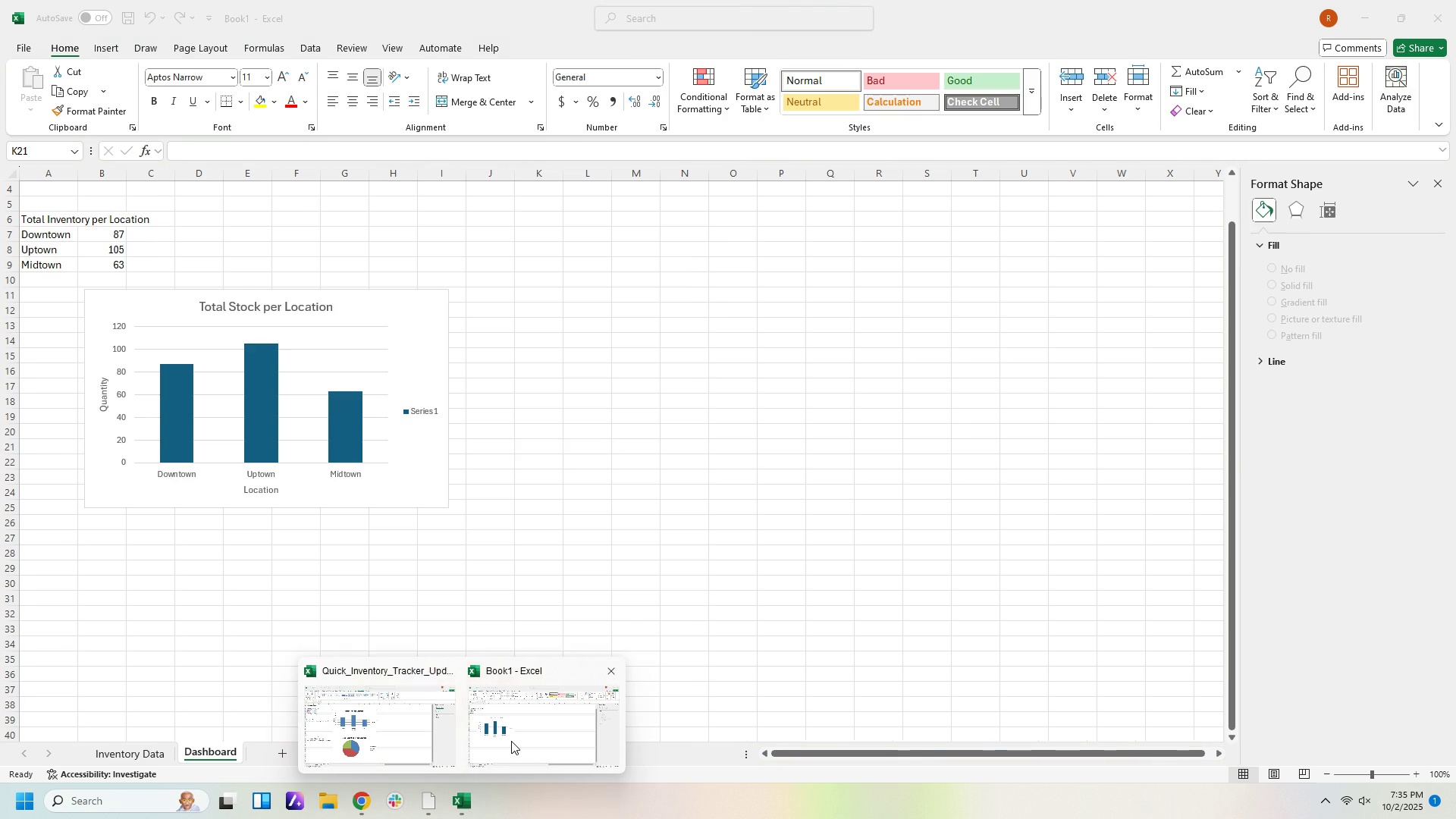 
left_click([511, 741])
 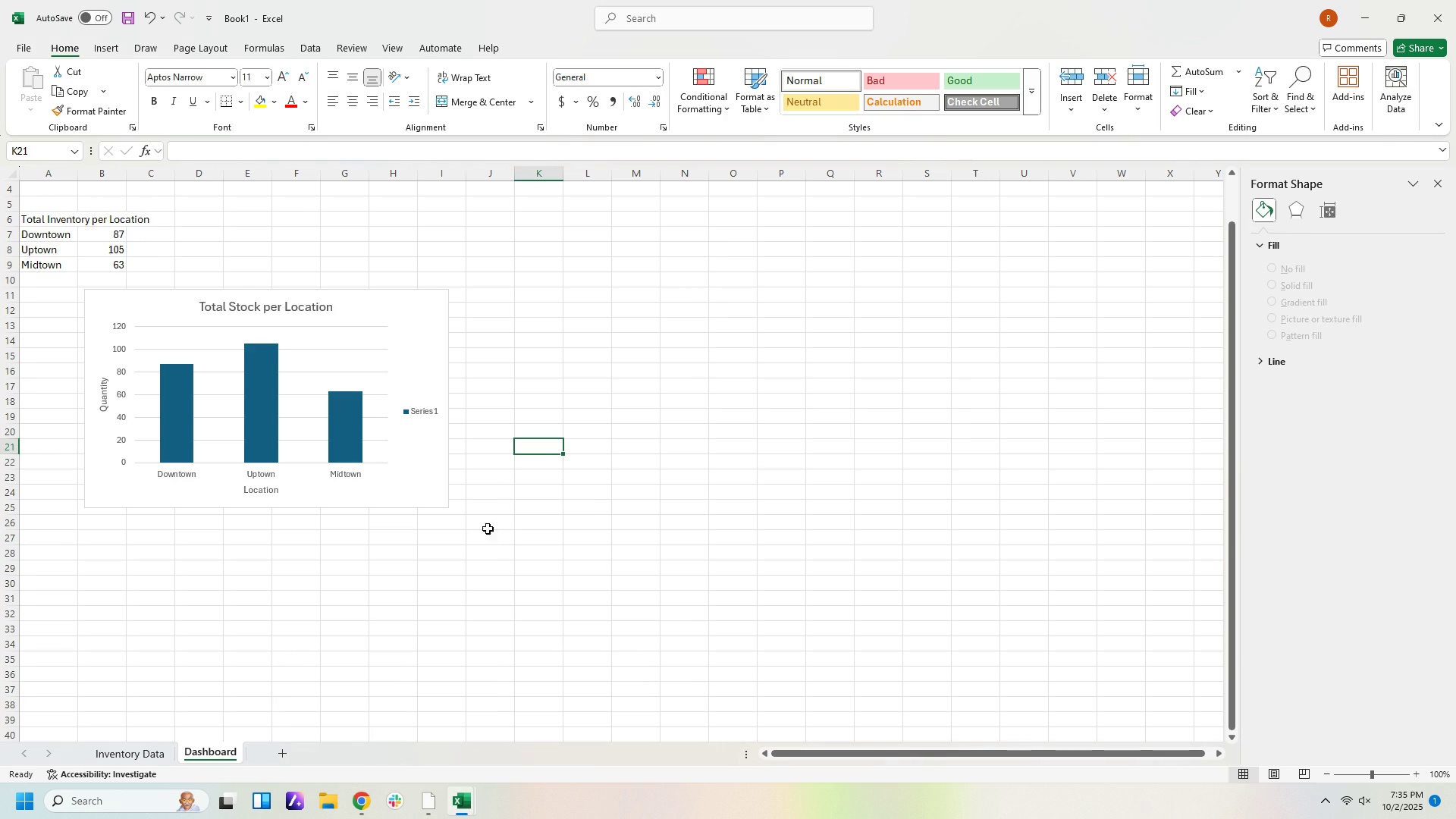 
left_click([483, 542])
 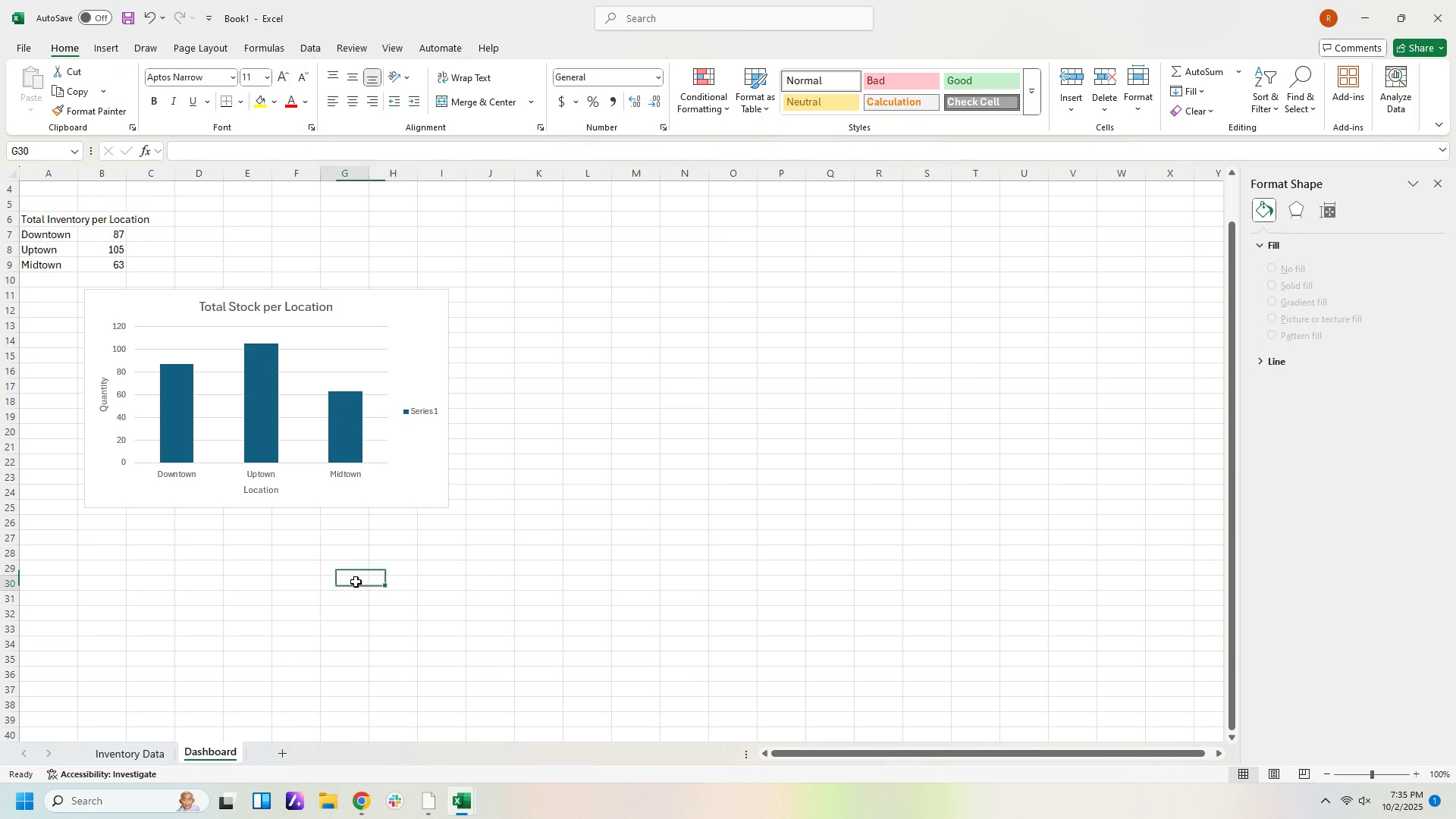 
left_click([356, 582])
 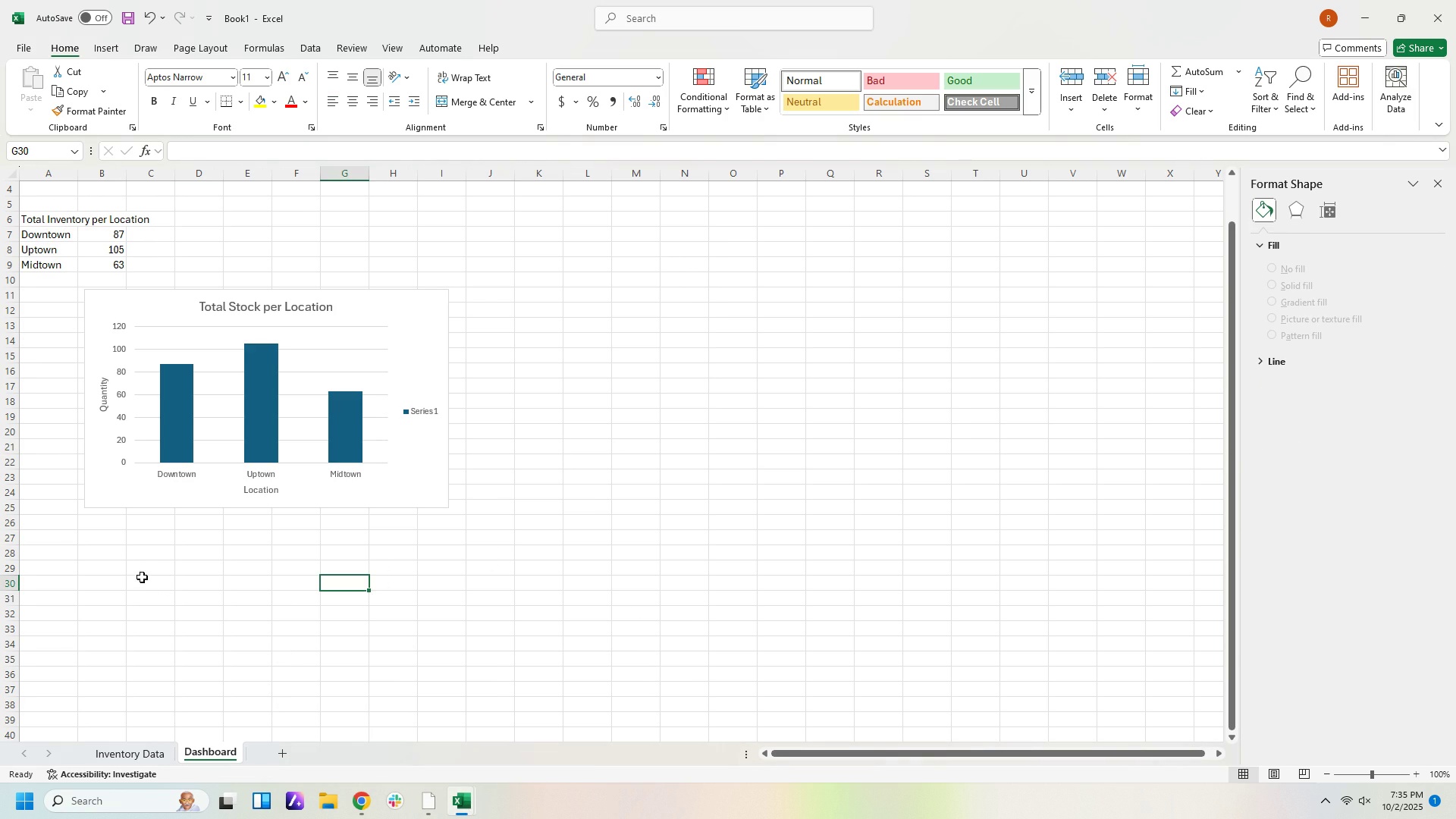 
left_click([142, 577])
 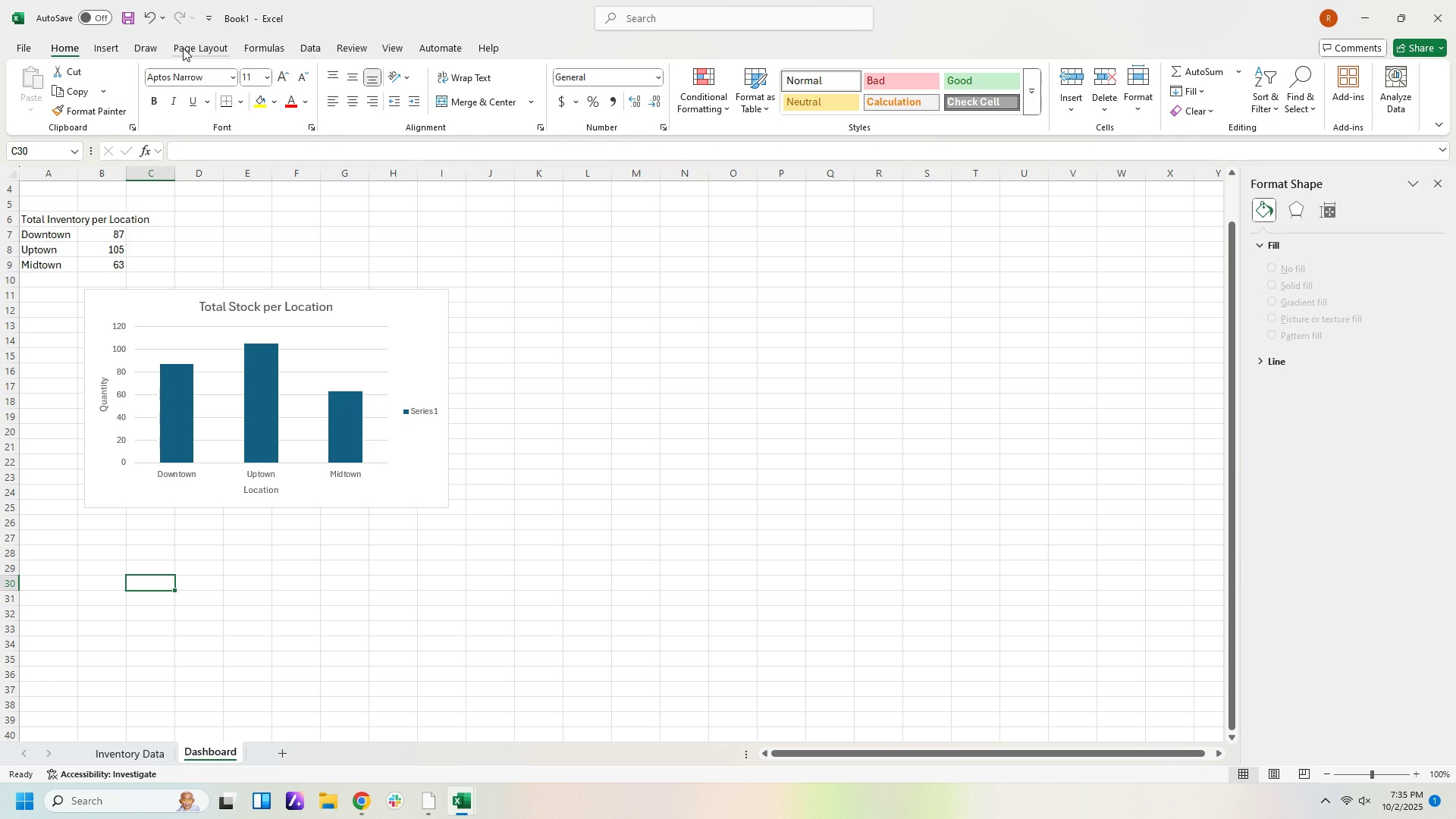 
left_click([101, 47])
 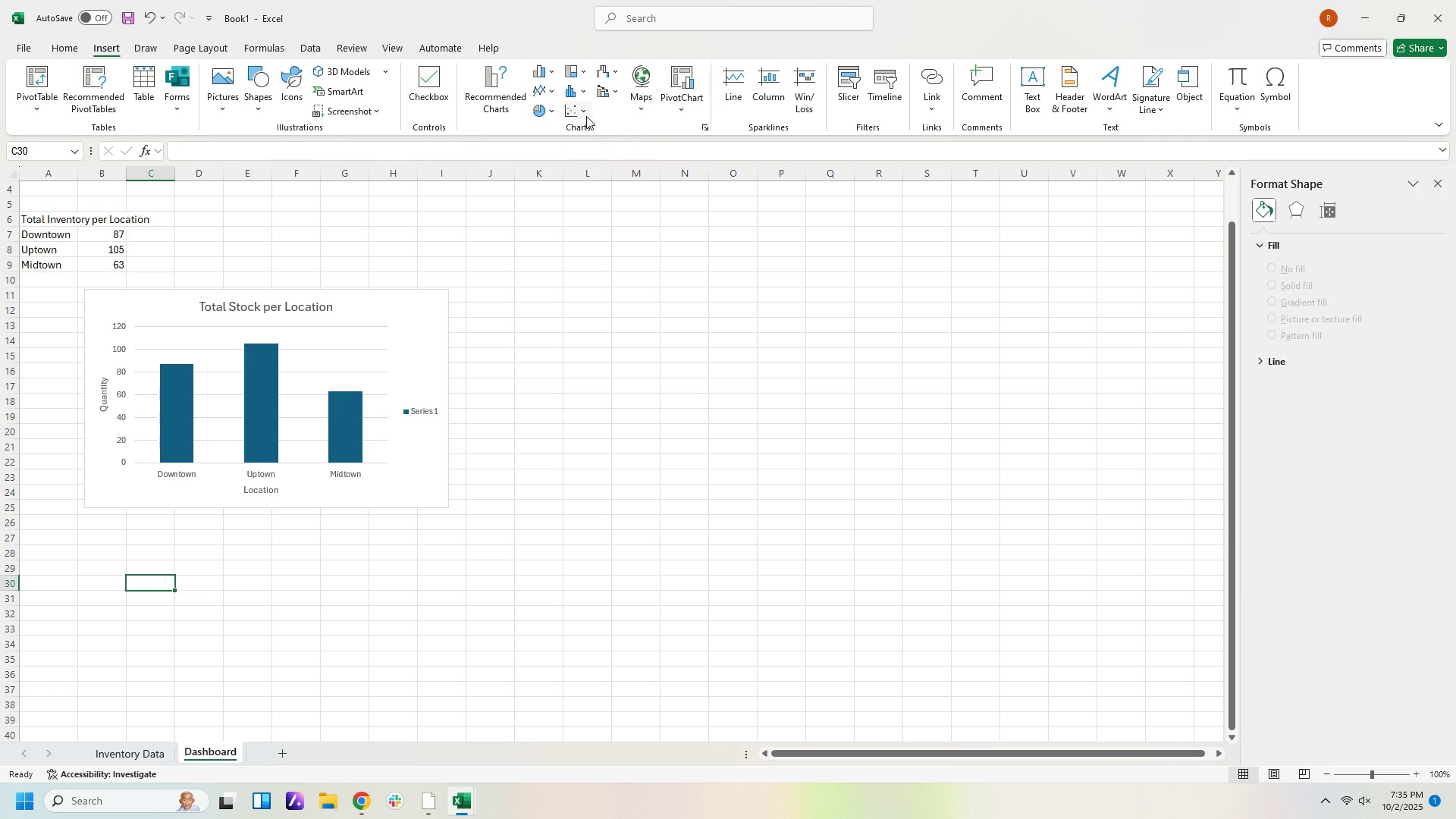 
wait(5.06)
 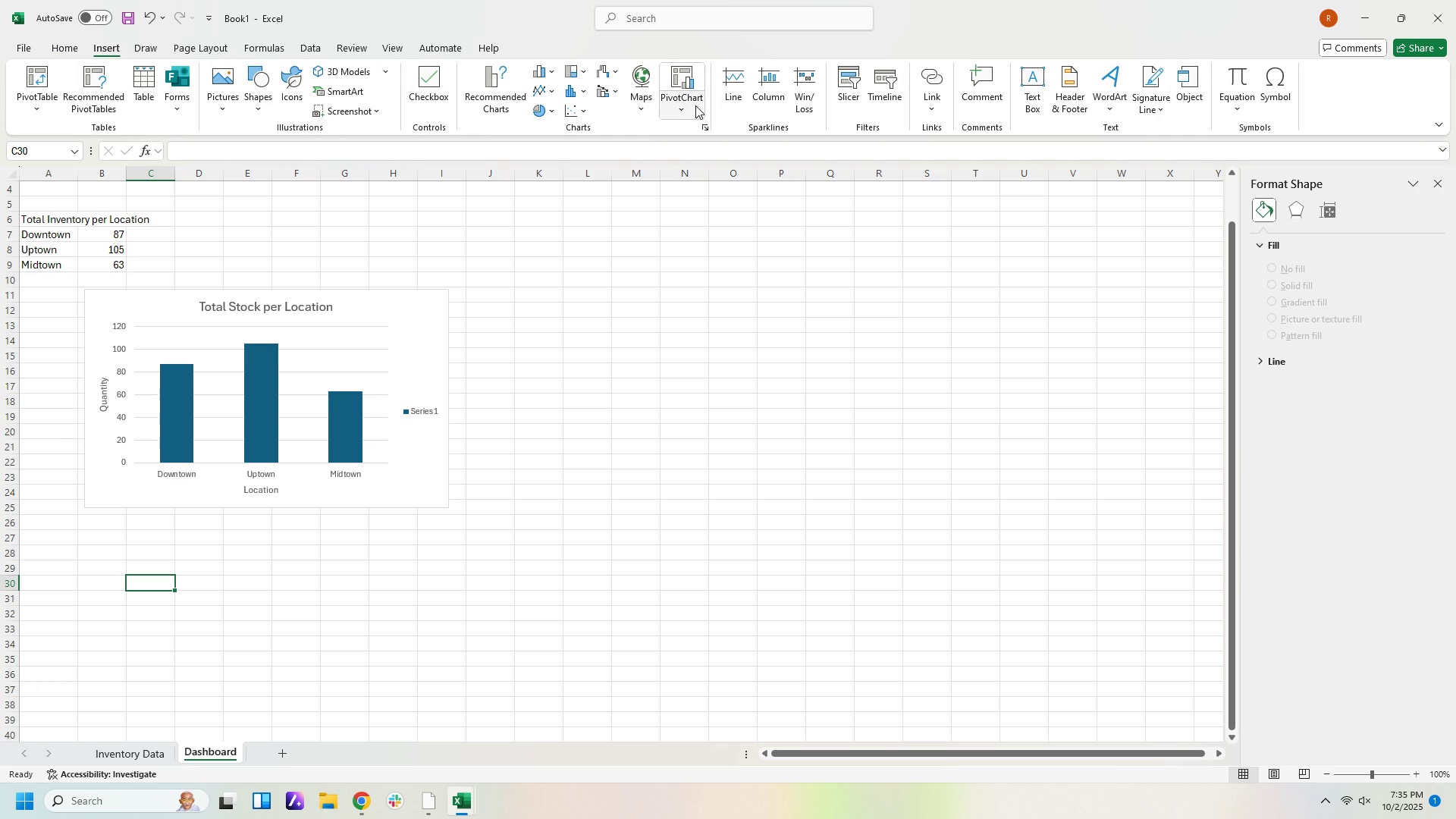 
left_click([549, 105])
 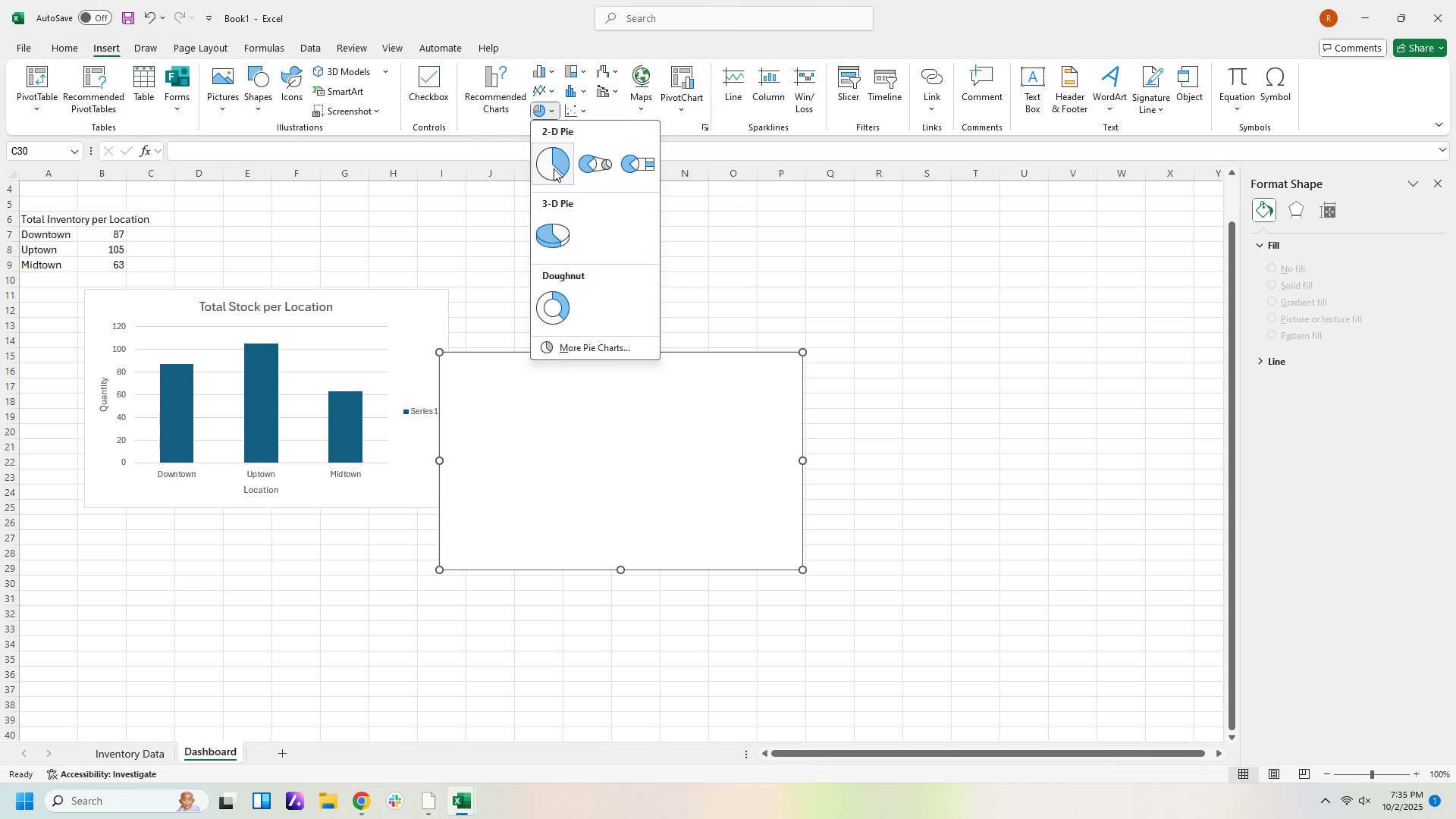 
left_click([551, 171])
 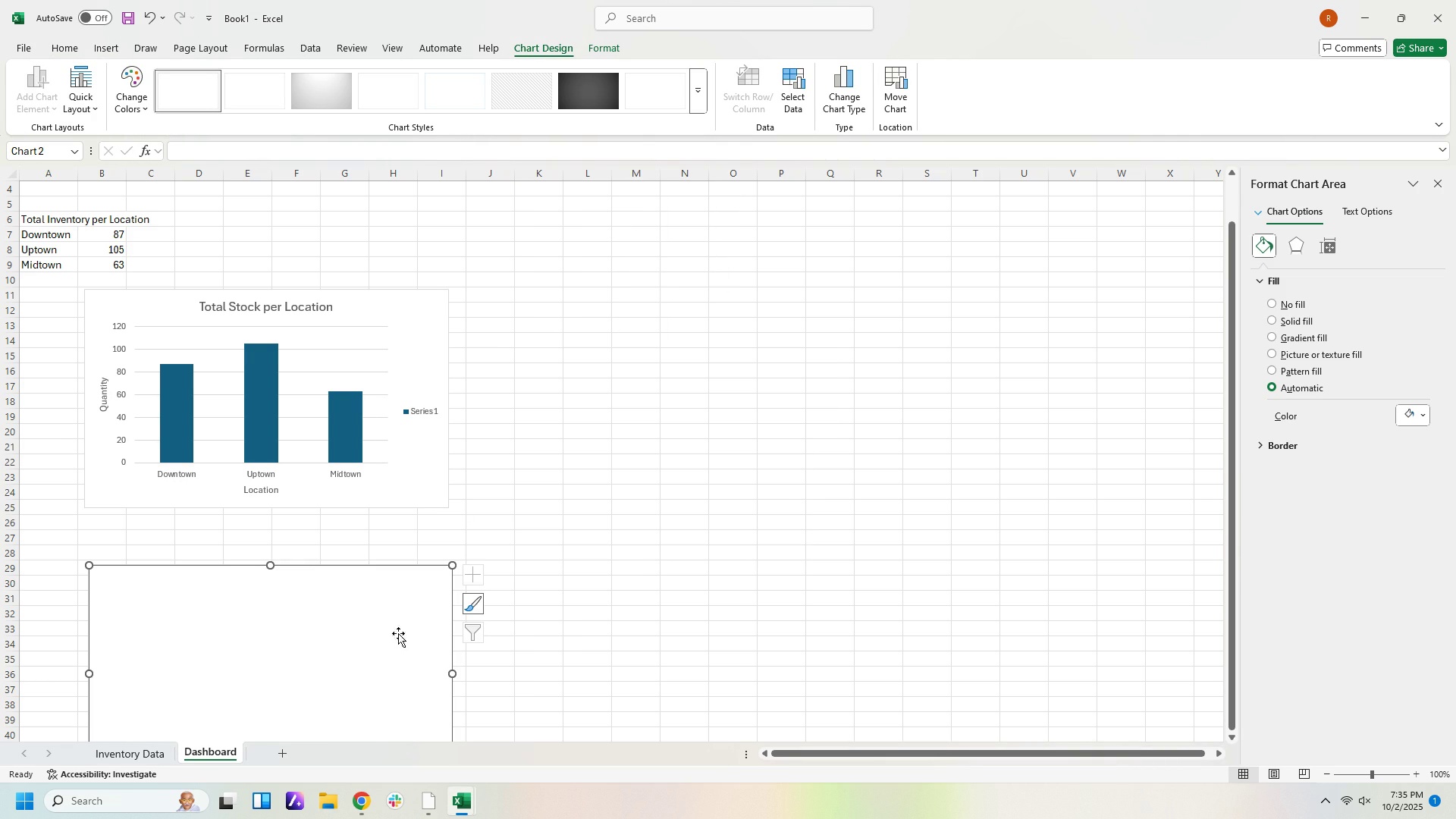 
scroll: coordinate [625, 585], scroll_direction: down, amount: 4.0
 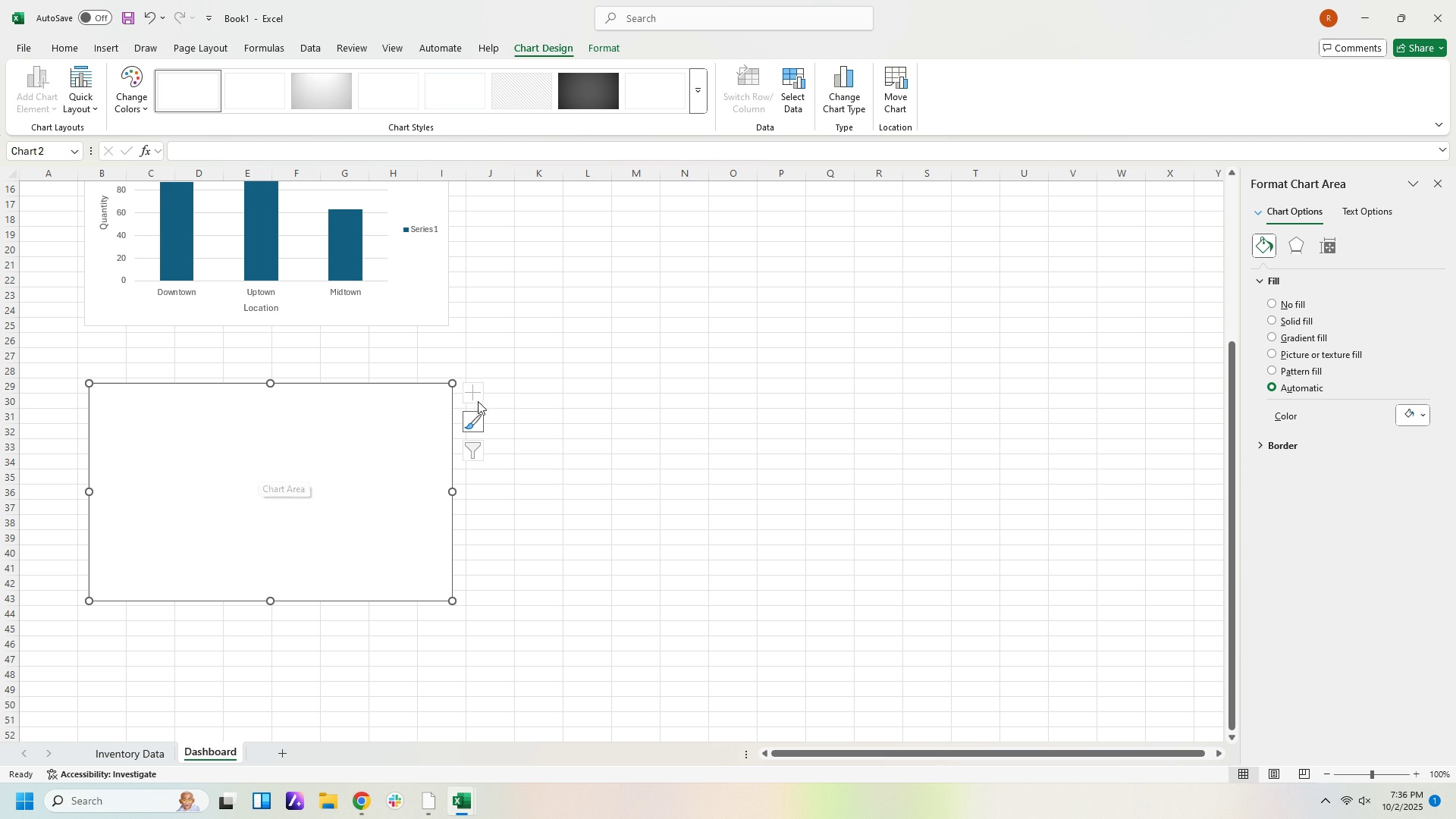 
left_click([478, 397])
 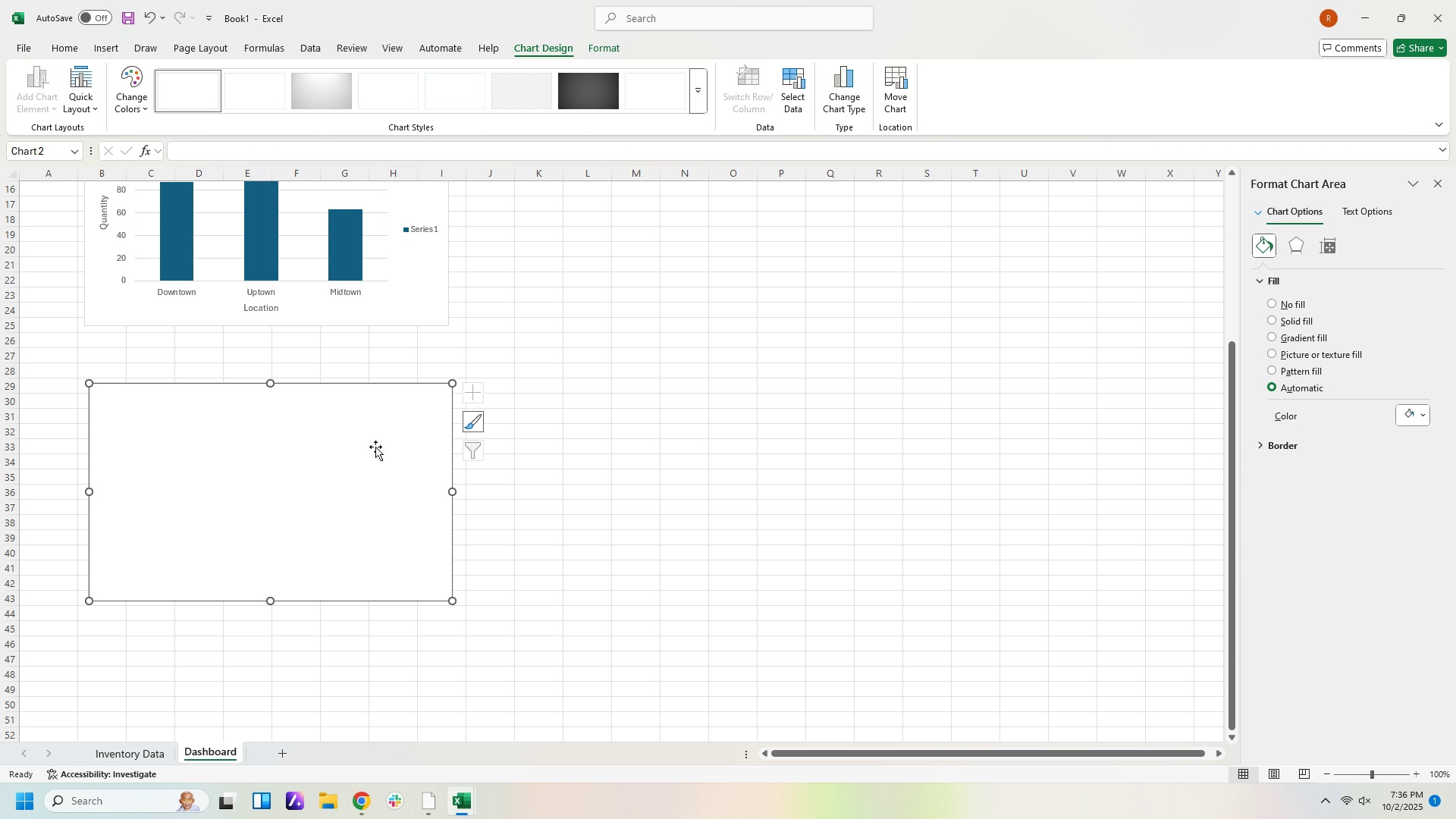 
left_click([375, 447])
 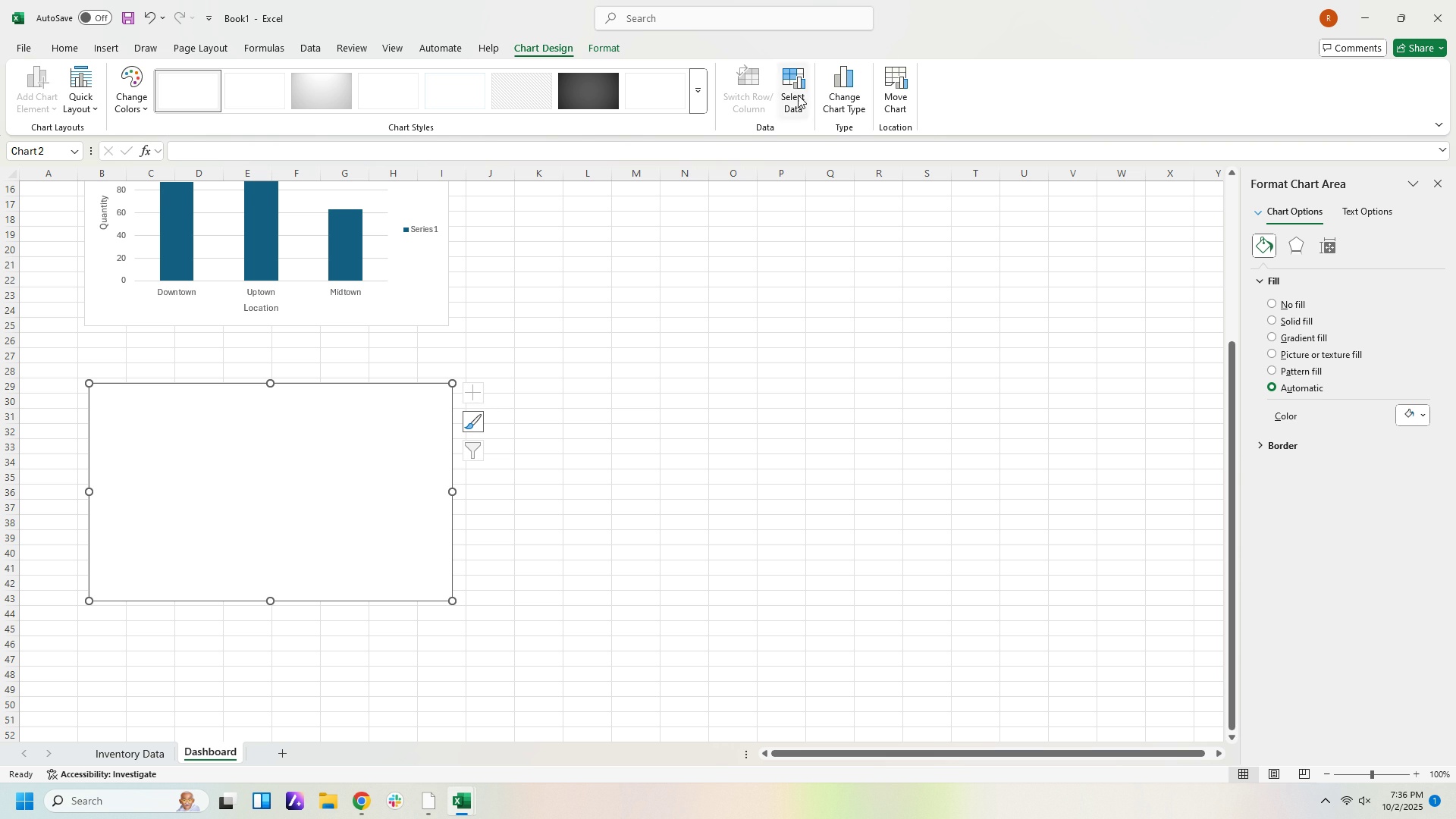 
left_click([798, 95])
 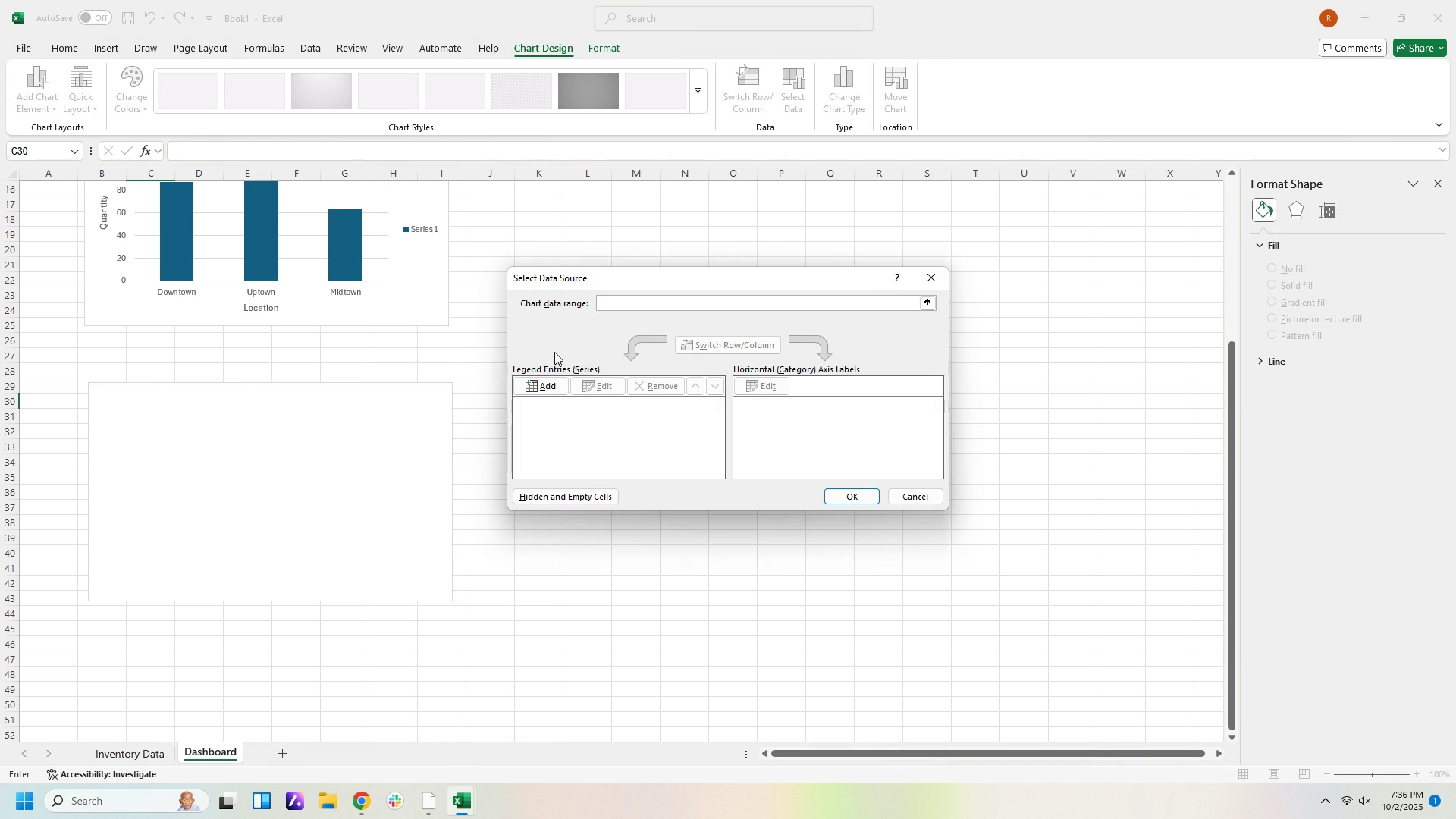 
scroll: coordinate [544, 353], scroll_direction: up, amount: 4.0
 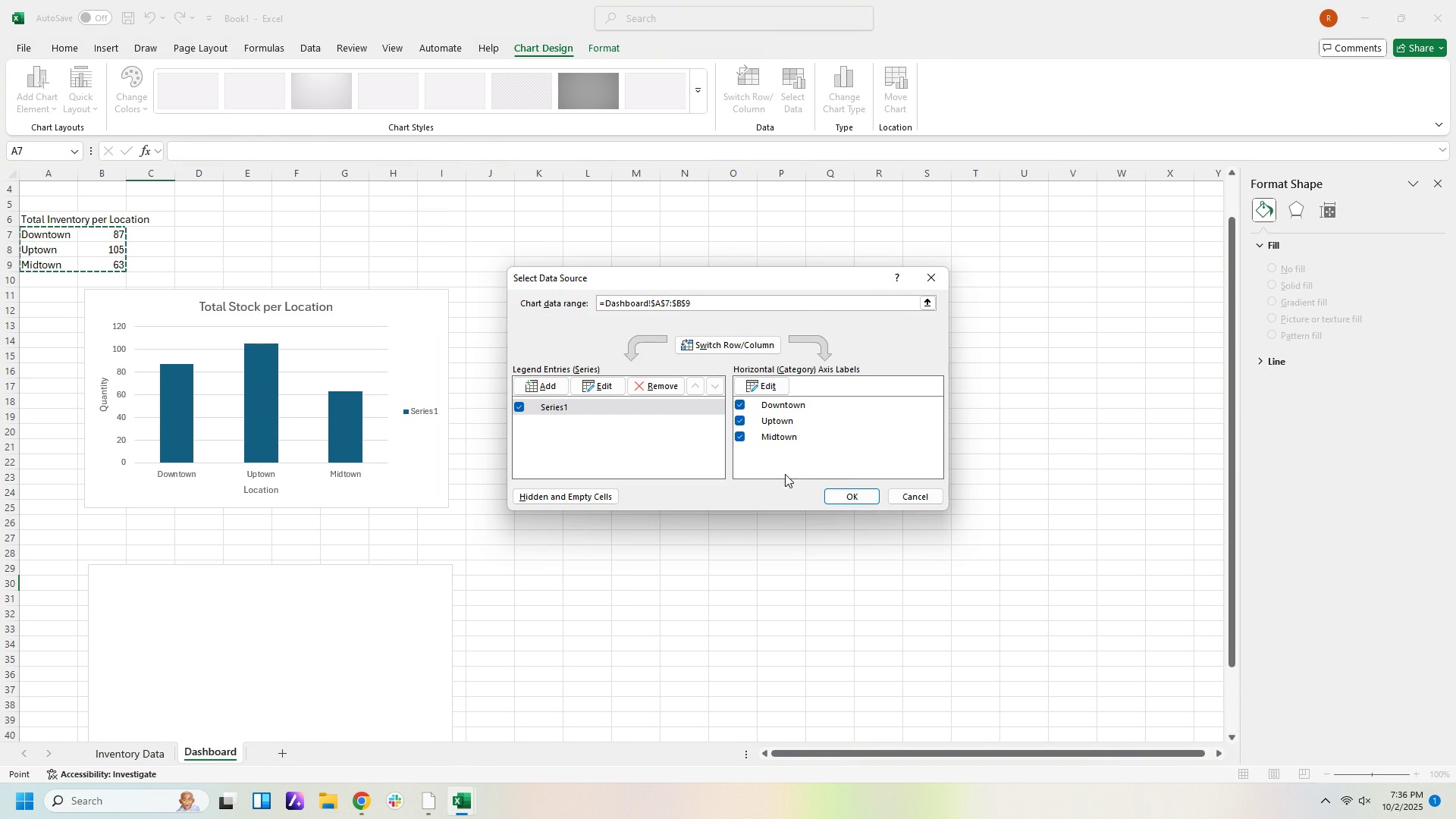 
left_click([852, 495])
 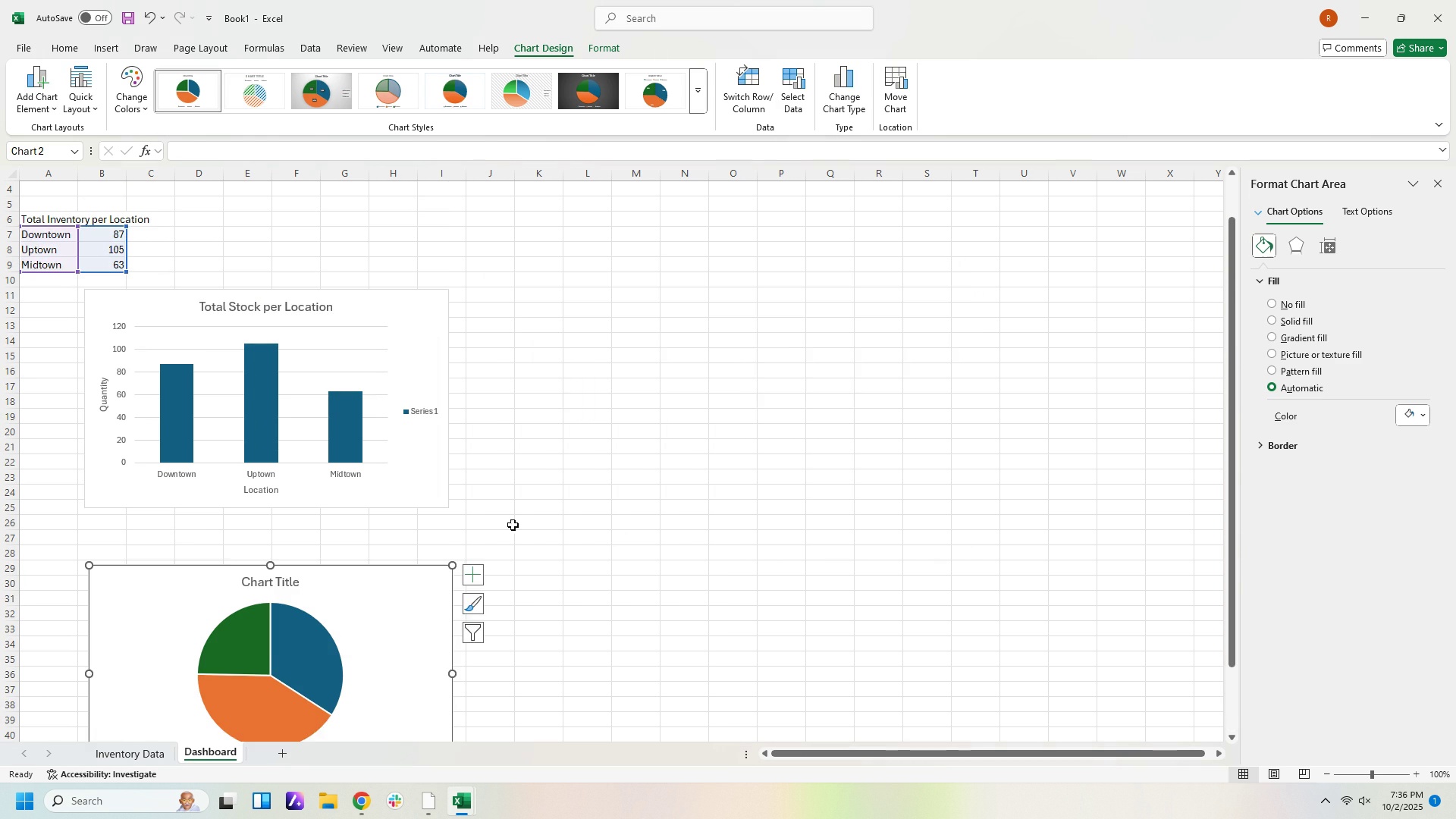 
scroll: coordinate [510, 519], scroll_direction: down, amount: 2.0
 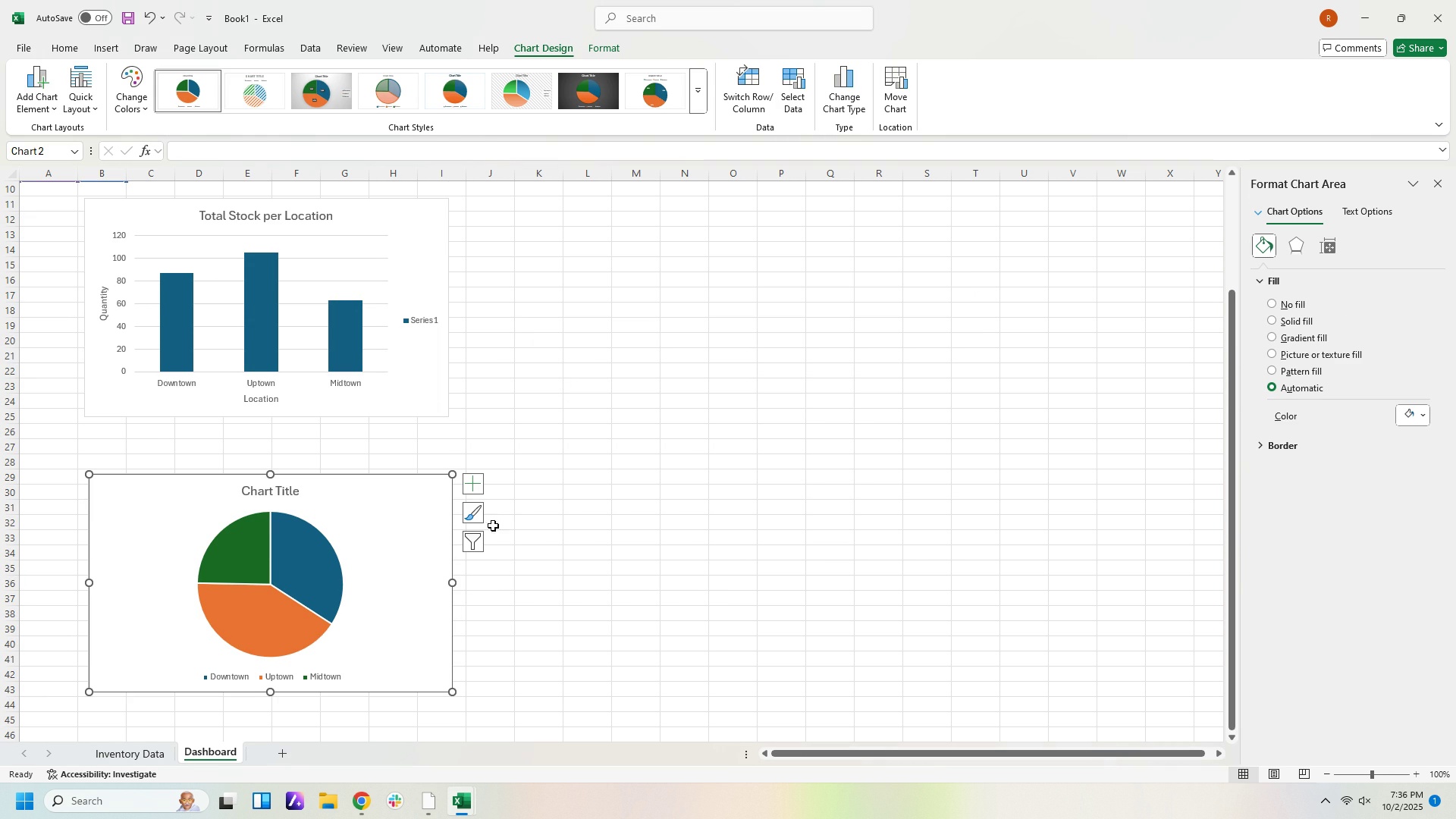 
mouse_move([618, 612])
 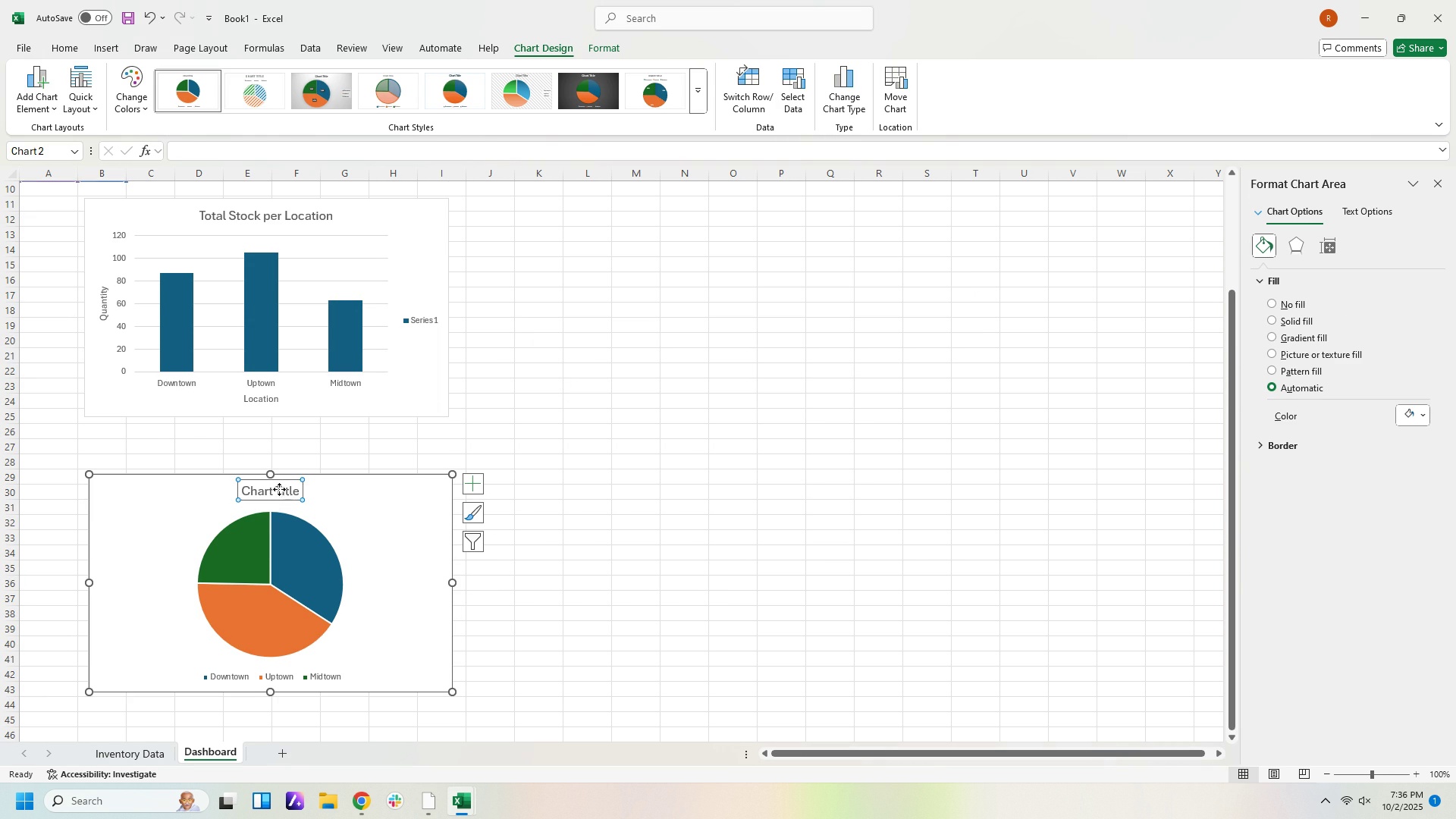 
double_click([279, 489])
 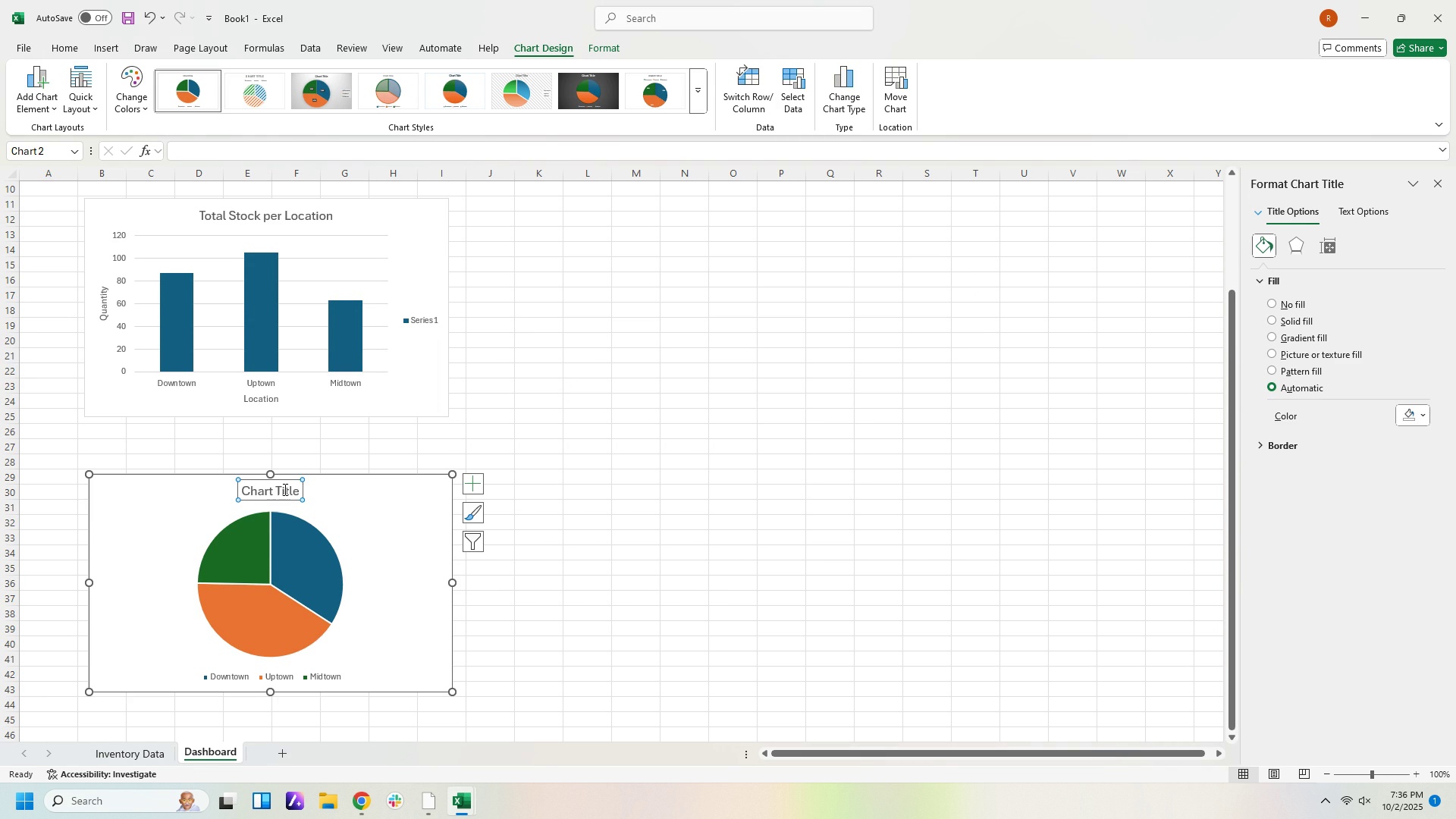 
mouse_move([269, 489])